 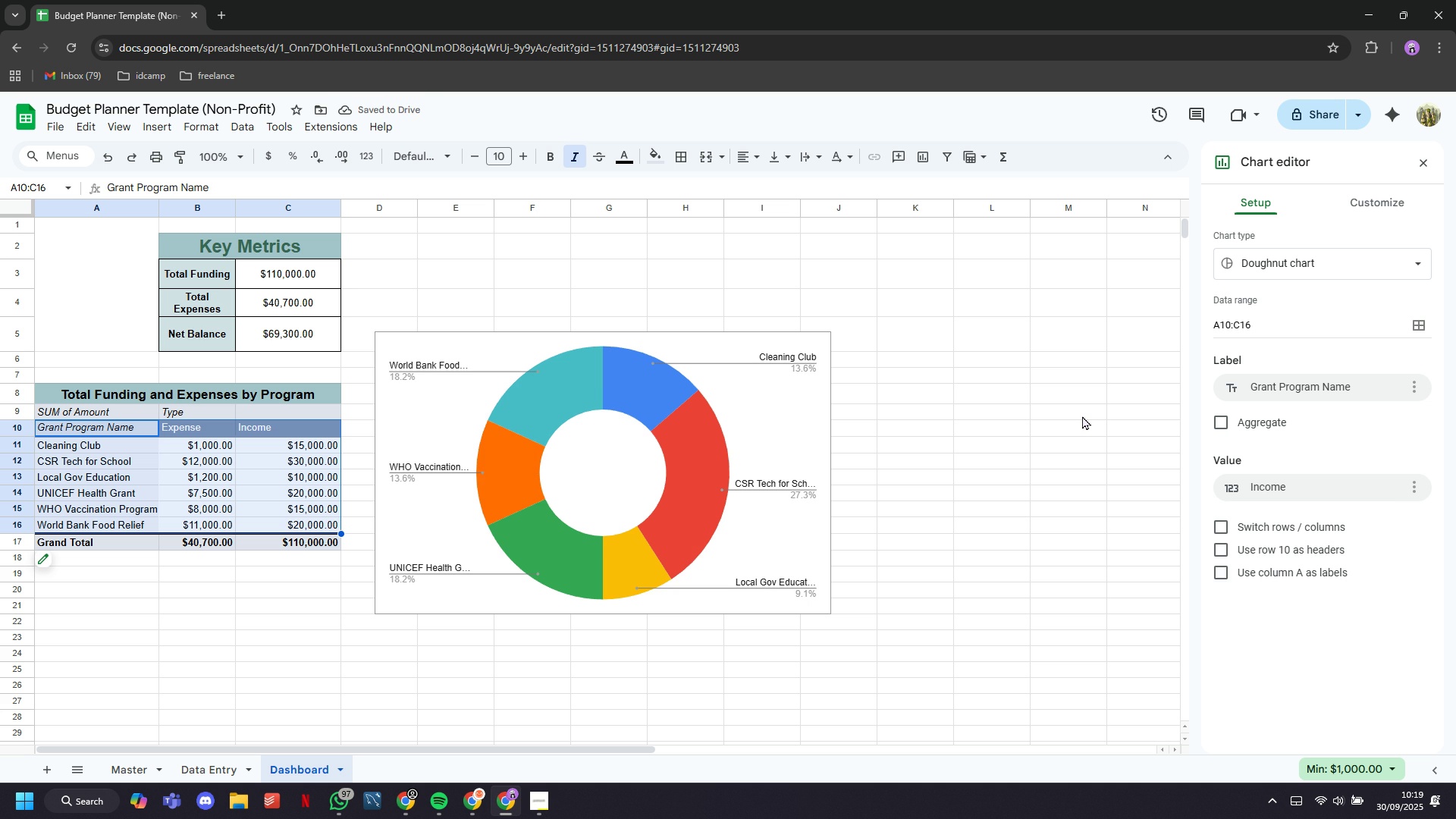 
left_click([1383, 207])
 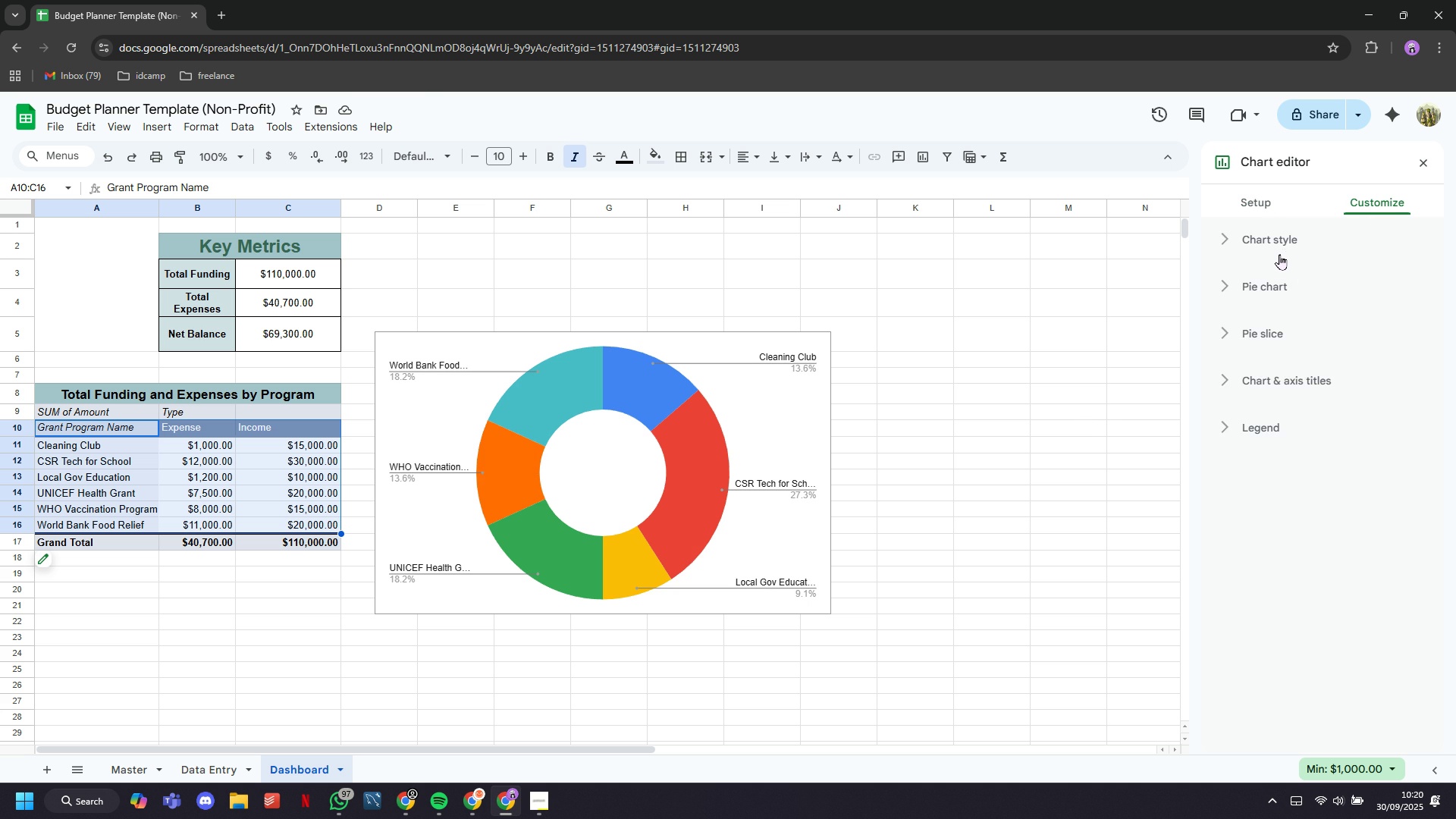 
left_click([1277, 248])
 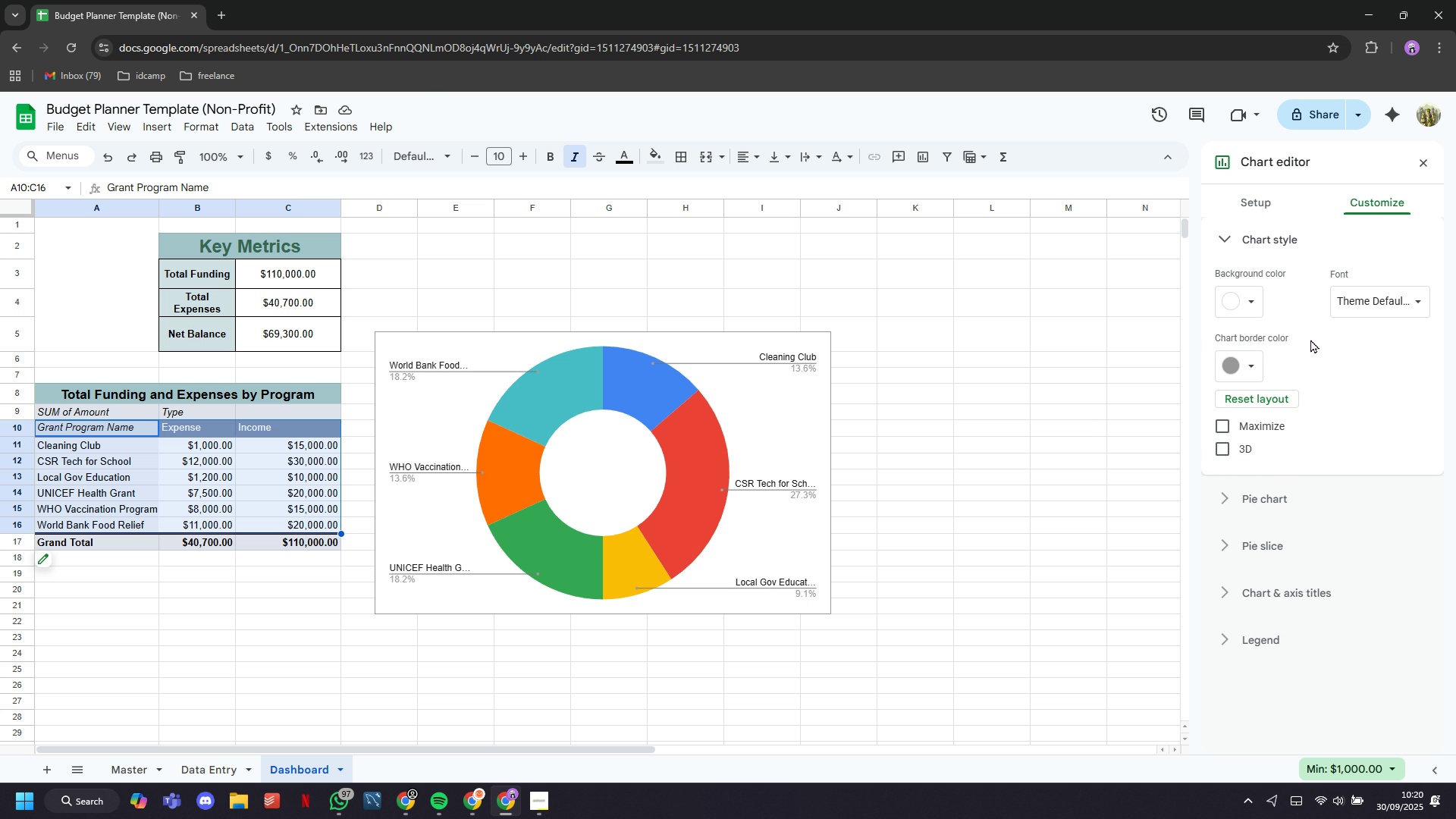 
wait(11.15)
 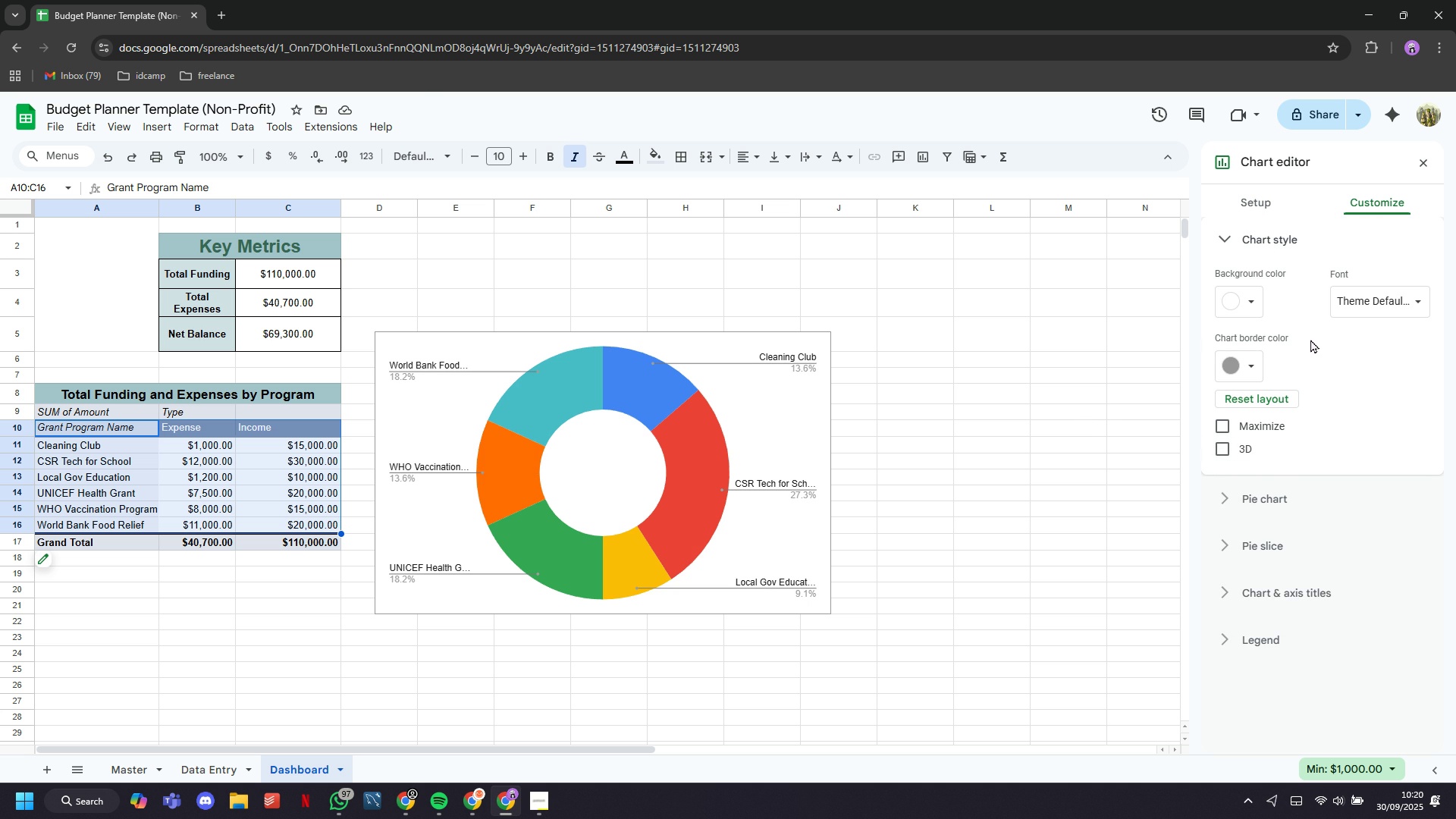 
left_click([1259, 307])
 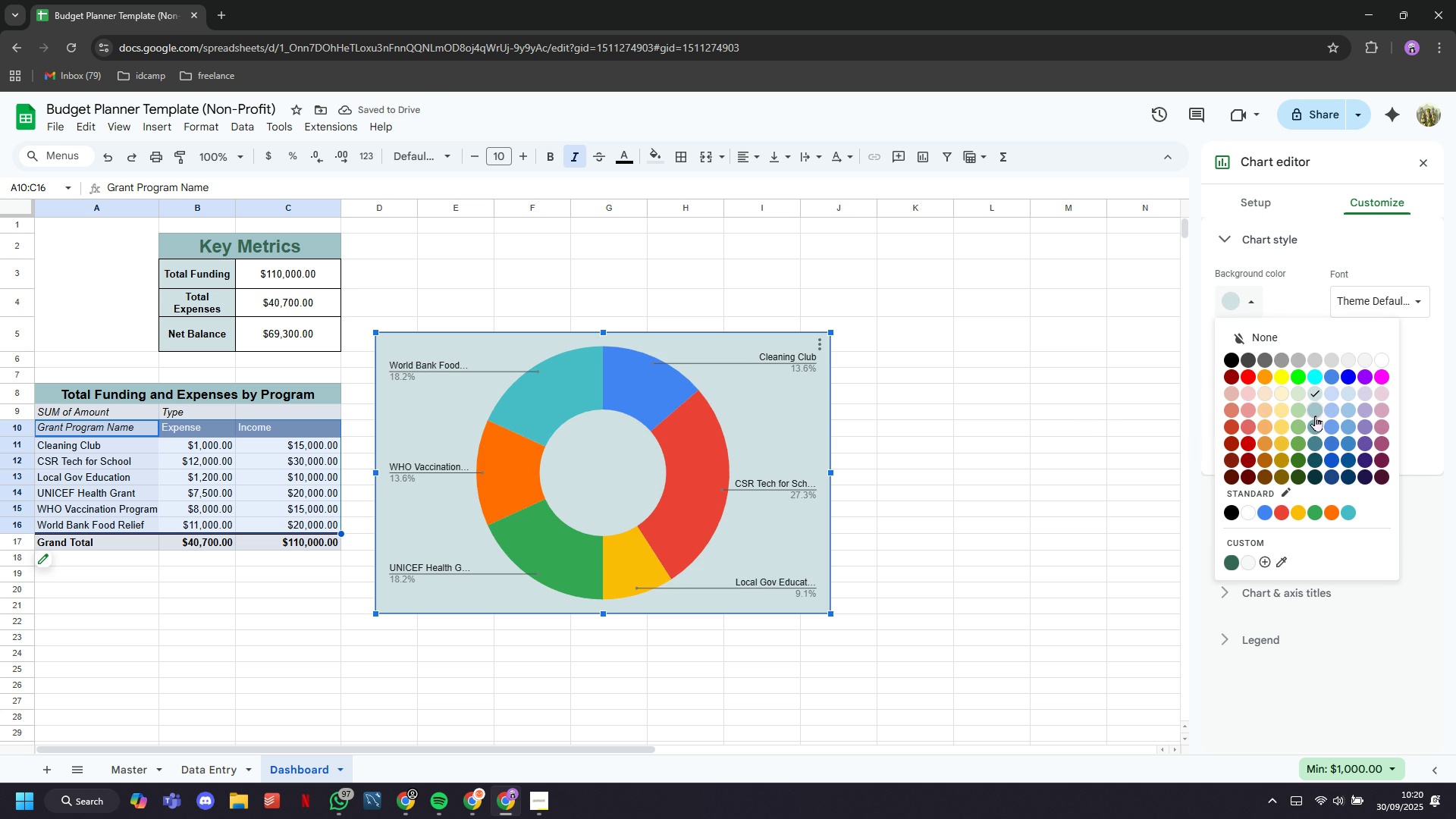 
left_click([1313, 413])
 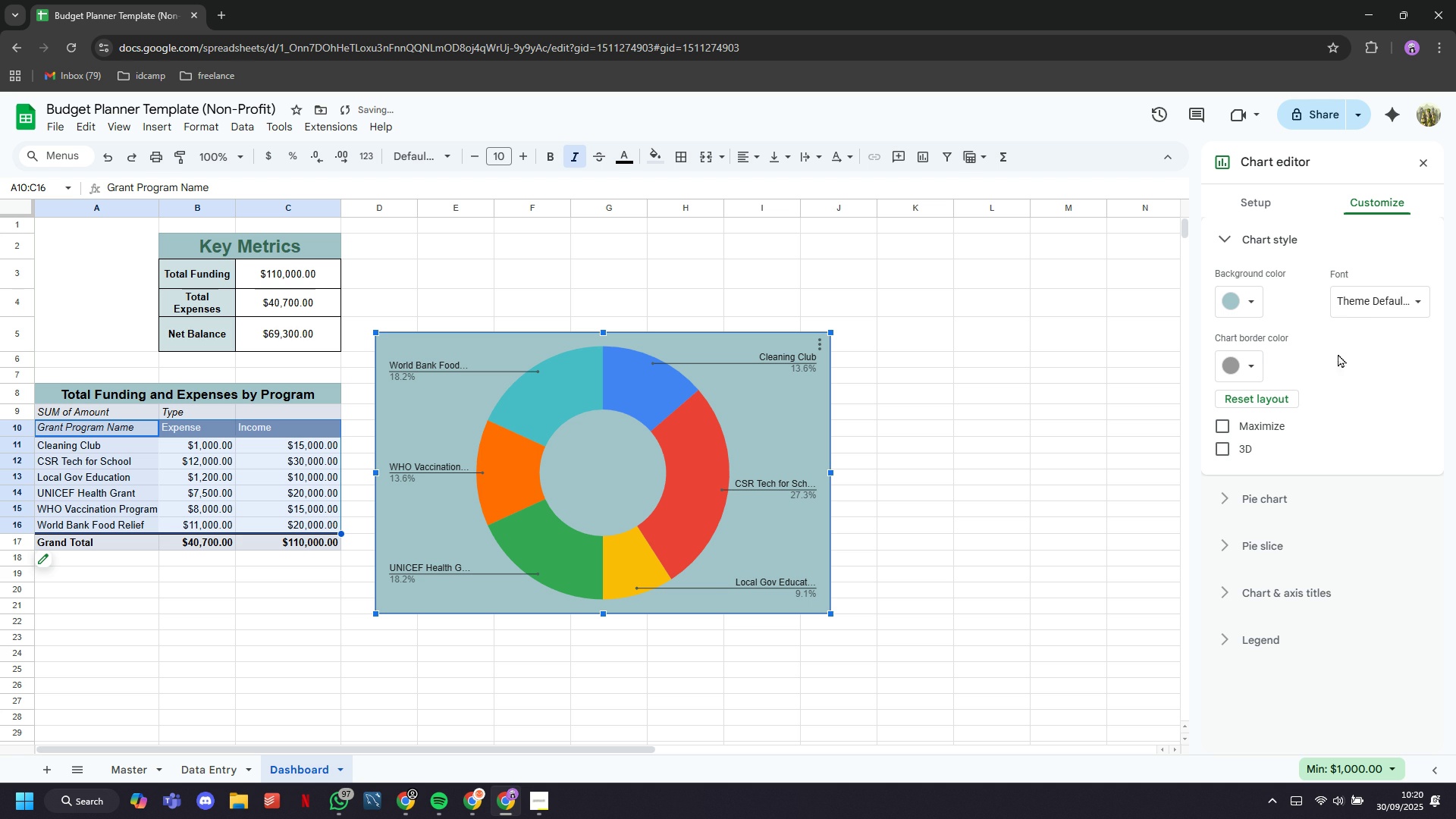 
left_click([1363, 305])
 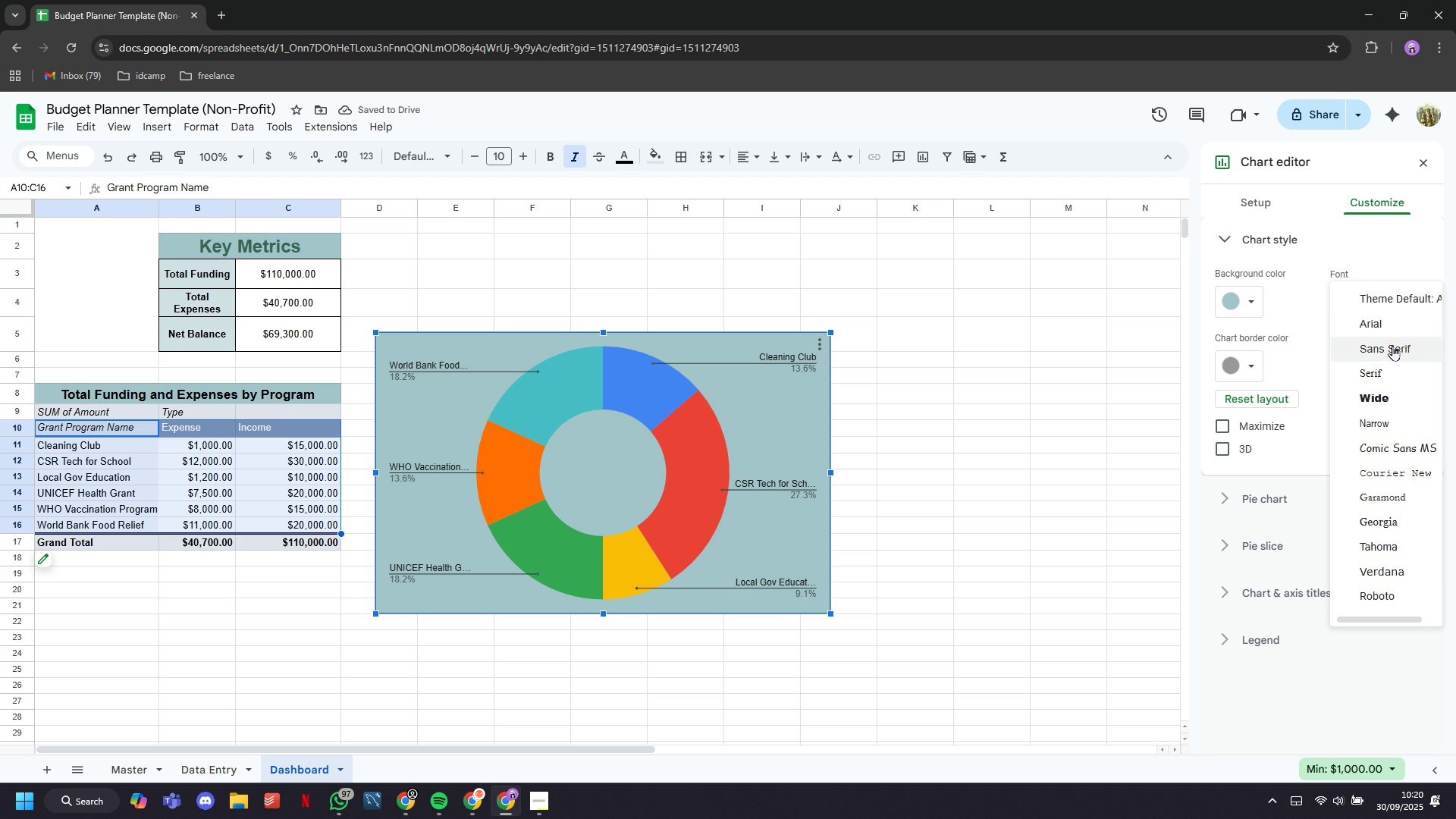 
left_click([1392, 346])
 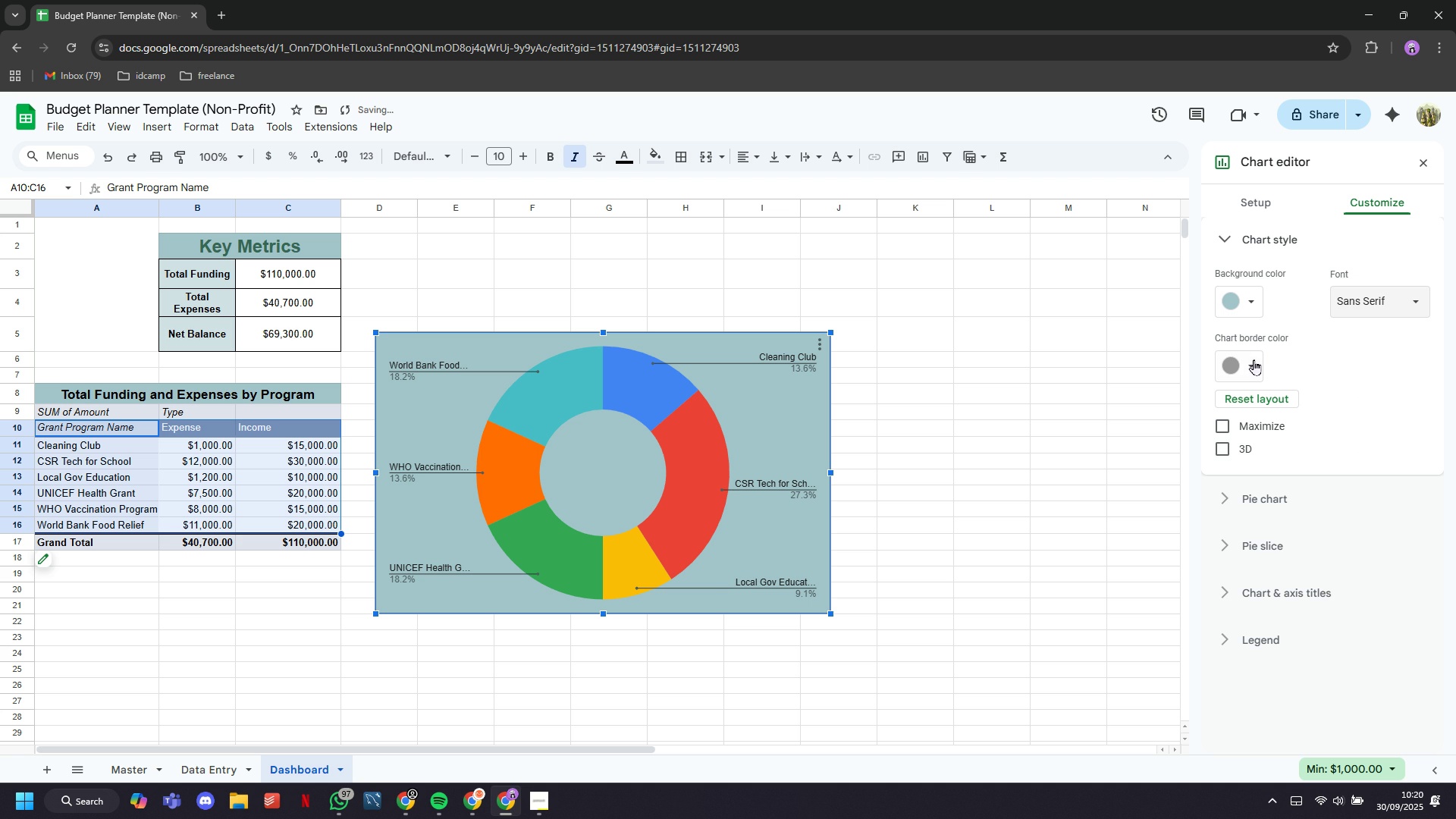 
left_click([1254, 361])
 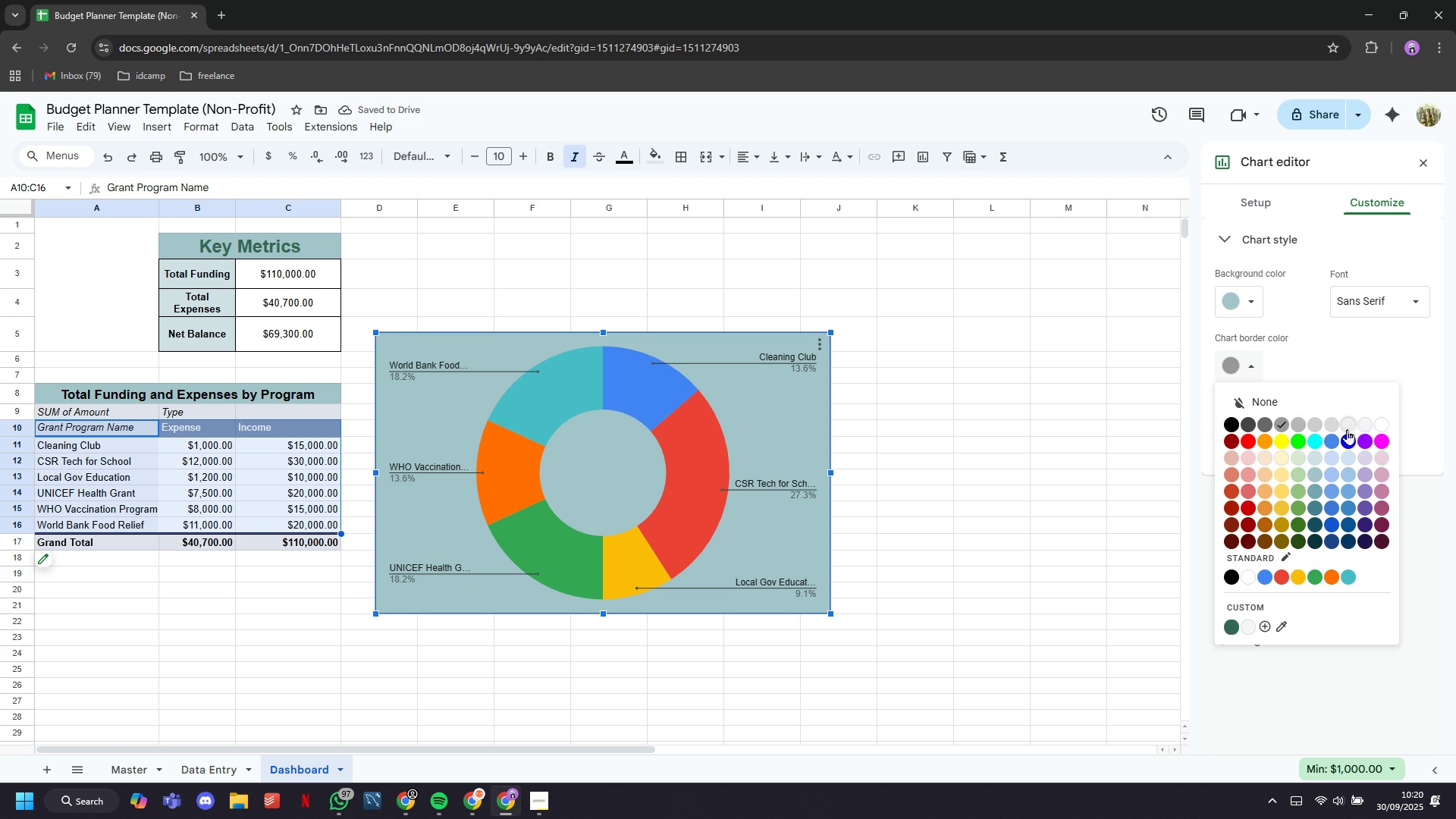 
mouse_move([1356, 431])
 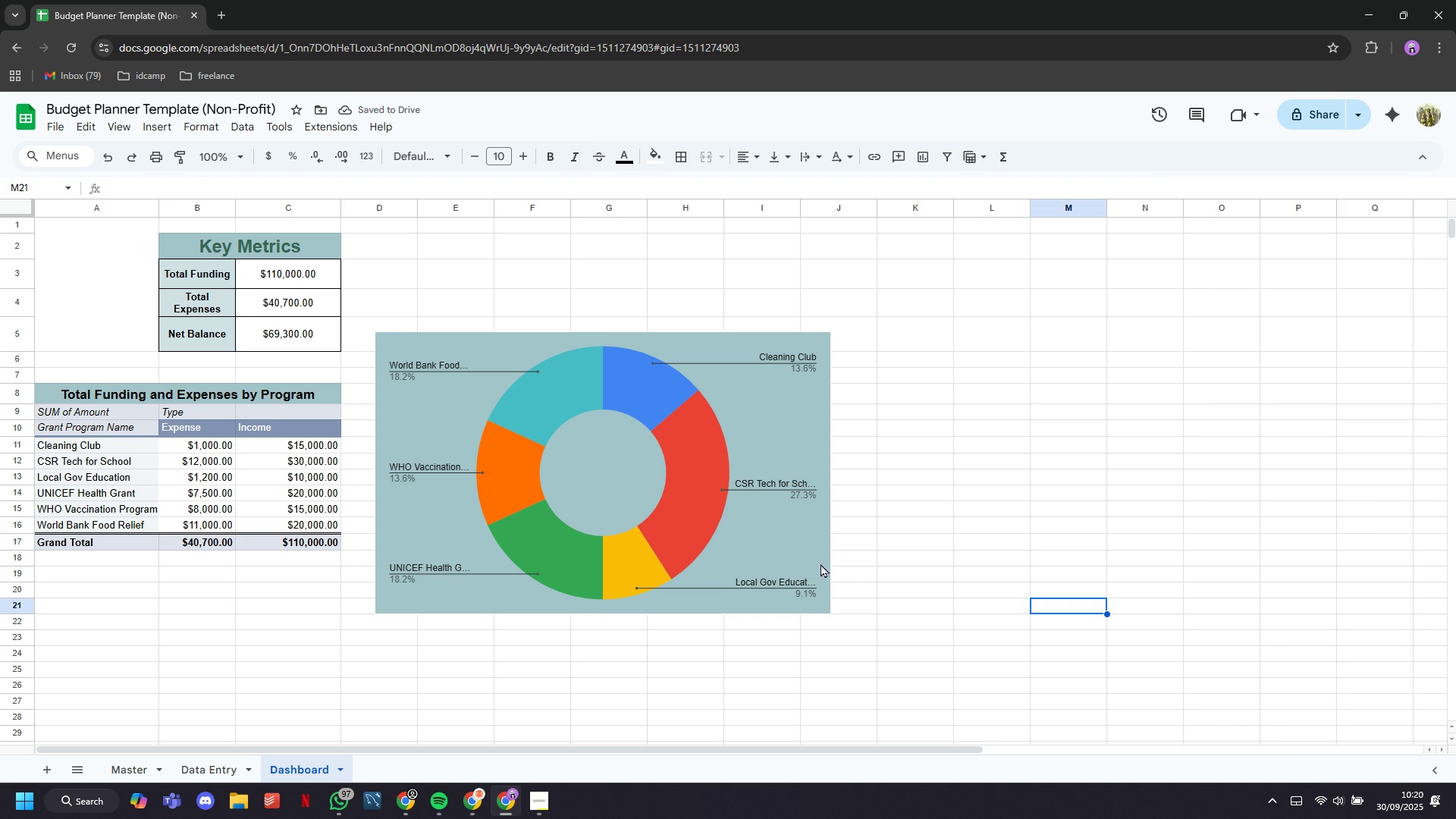 
left_click([799, 557])
 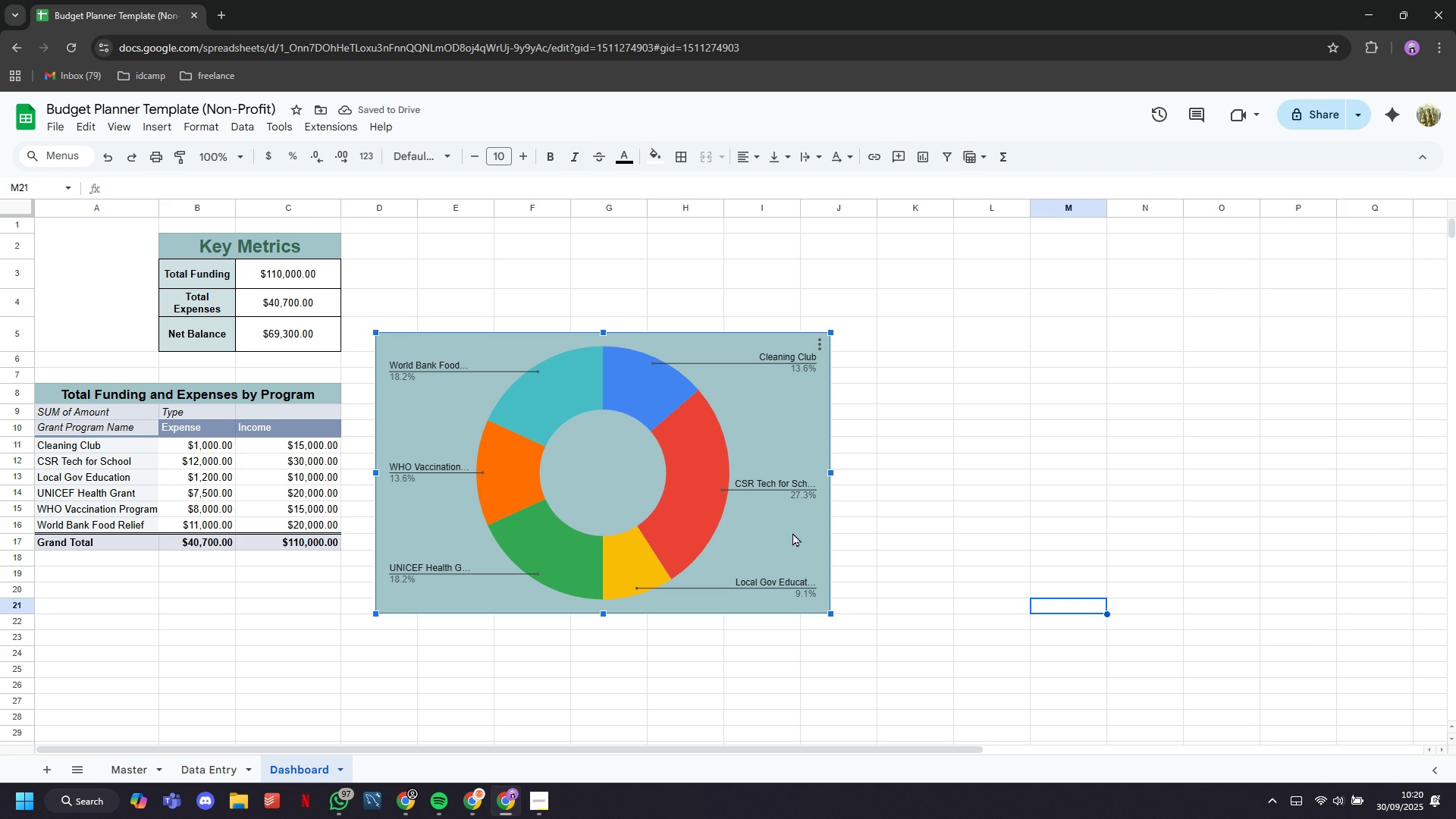 
double_click([792, 532])
 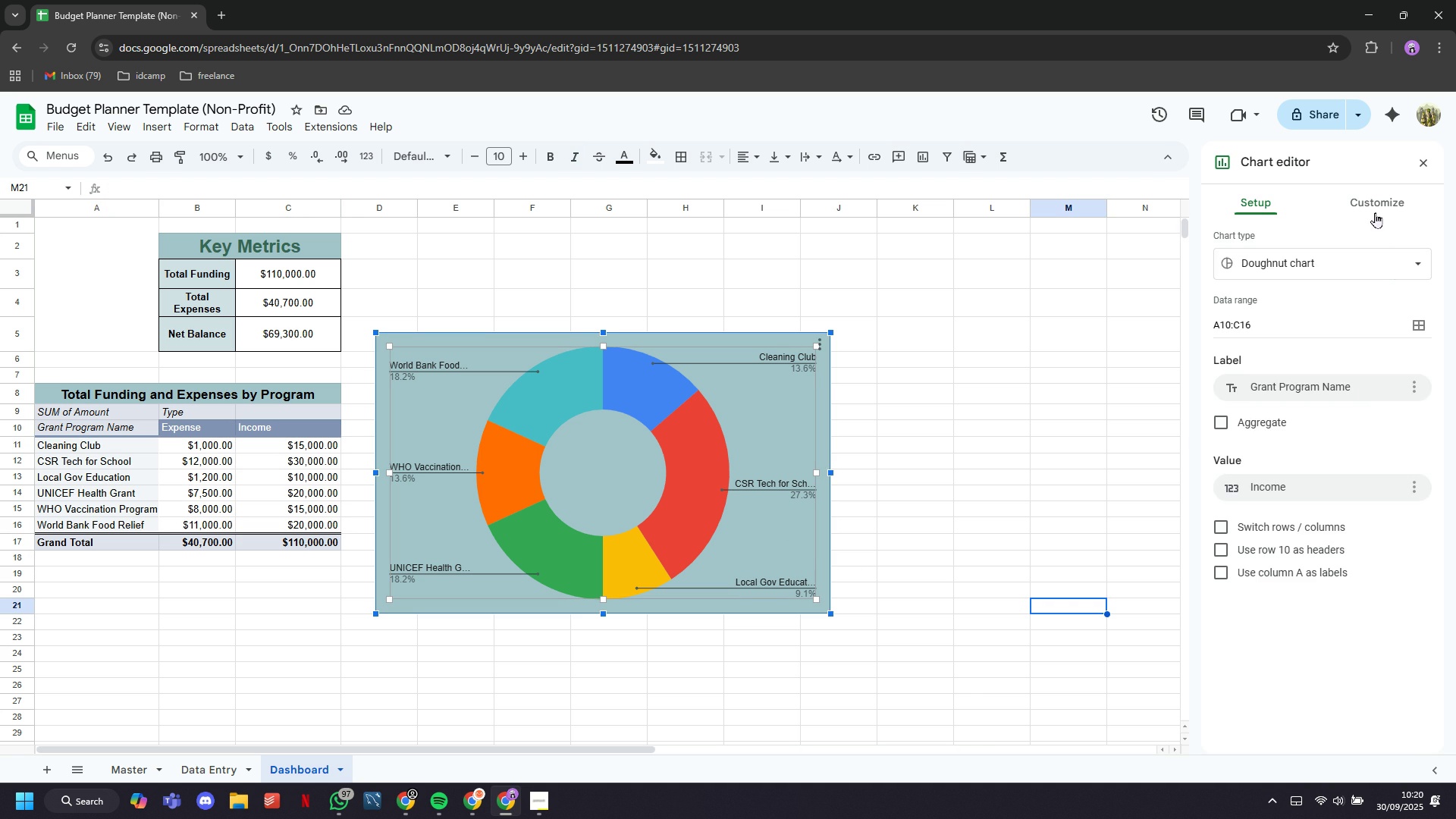 
left_click([1375, 212])
 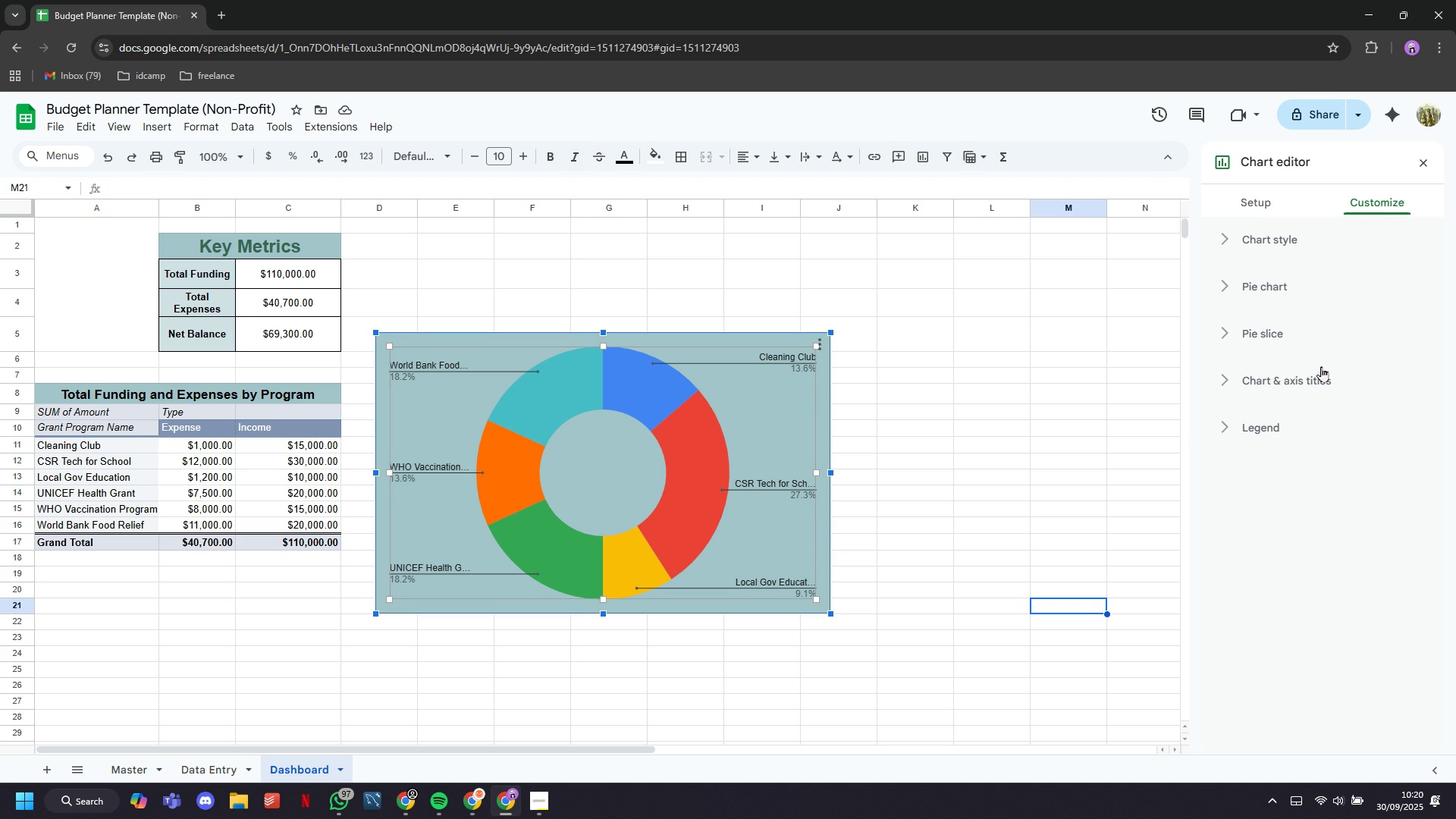 
left_click([1318, 372])
 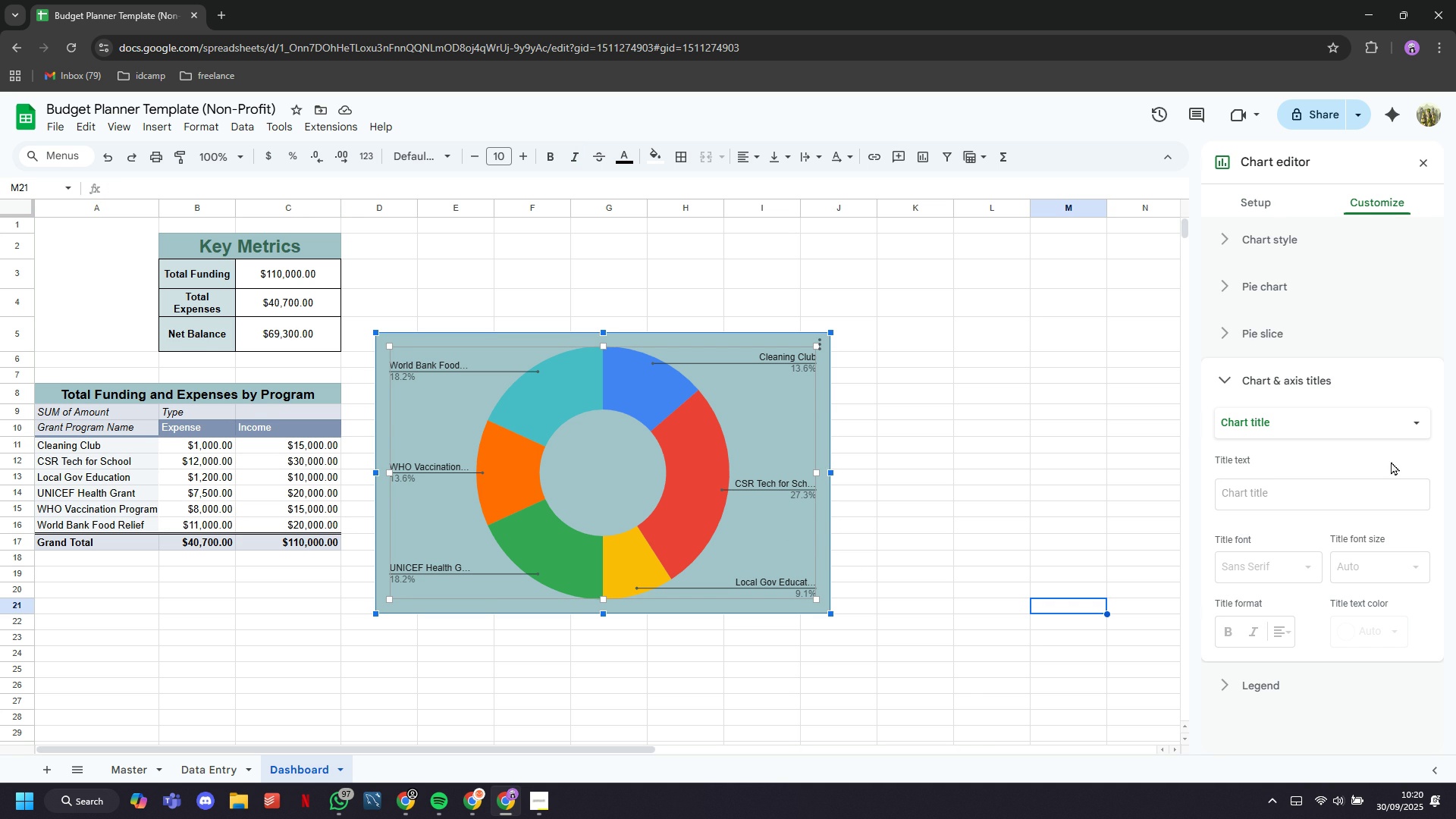 
left_click([1345, 492])
 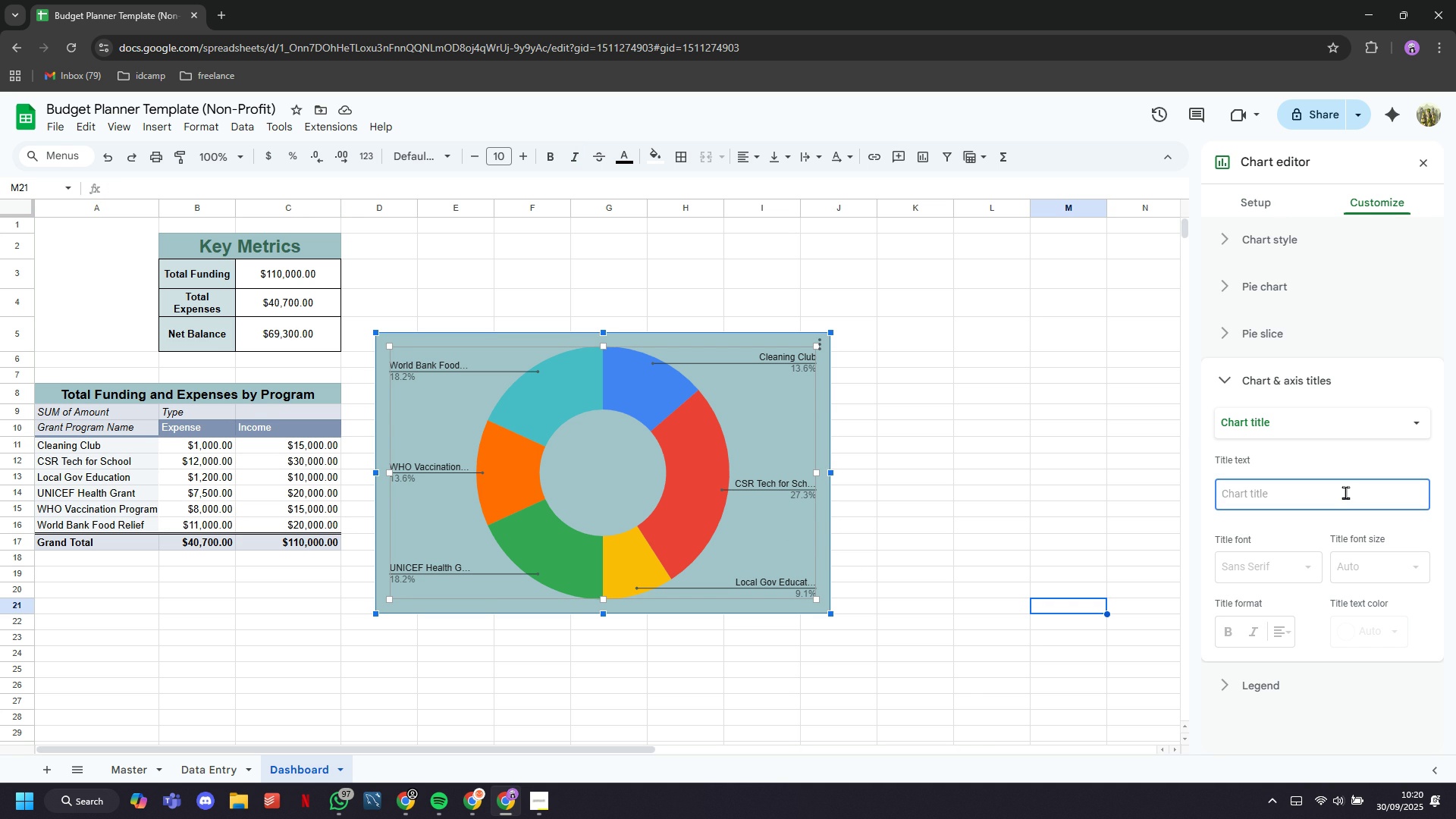 
type(Expense istribution b cate)